 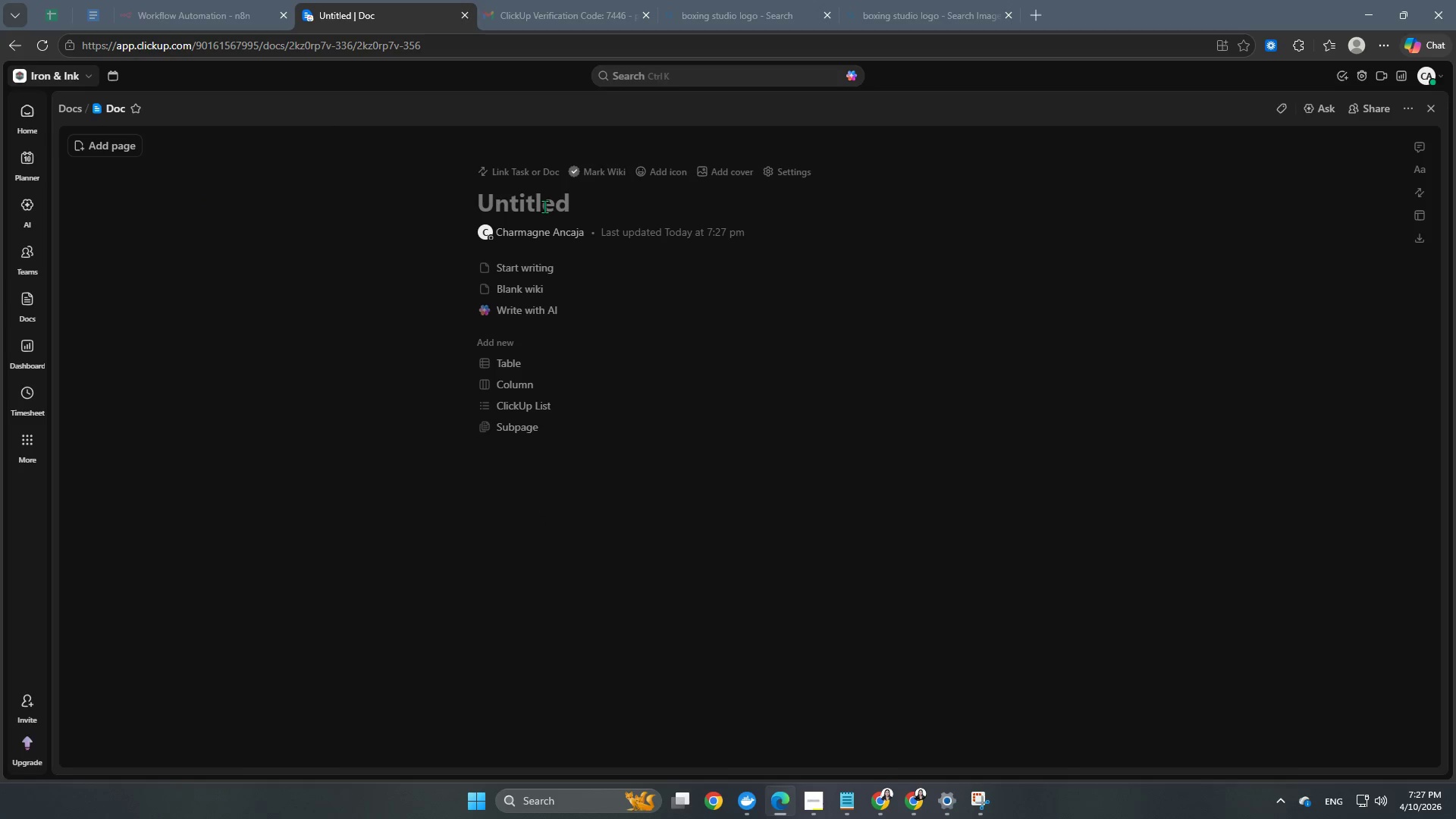 
key(Control+V)
 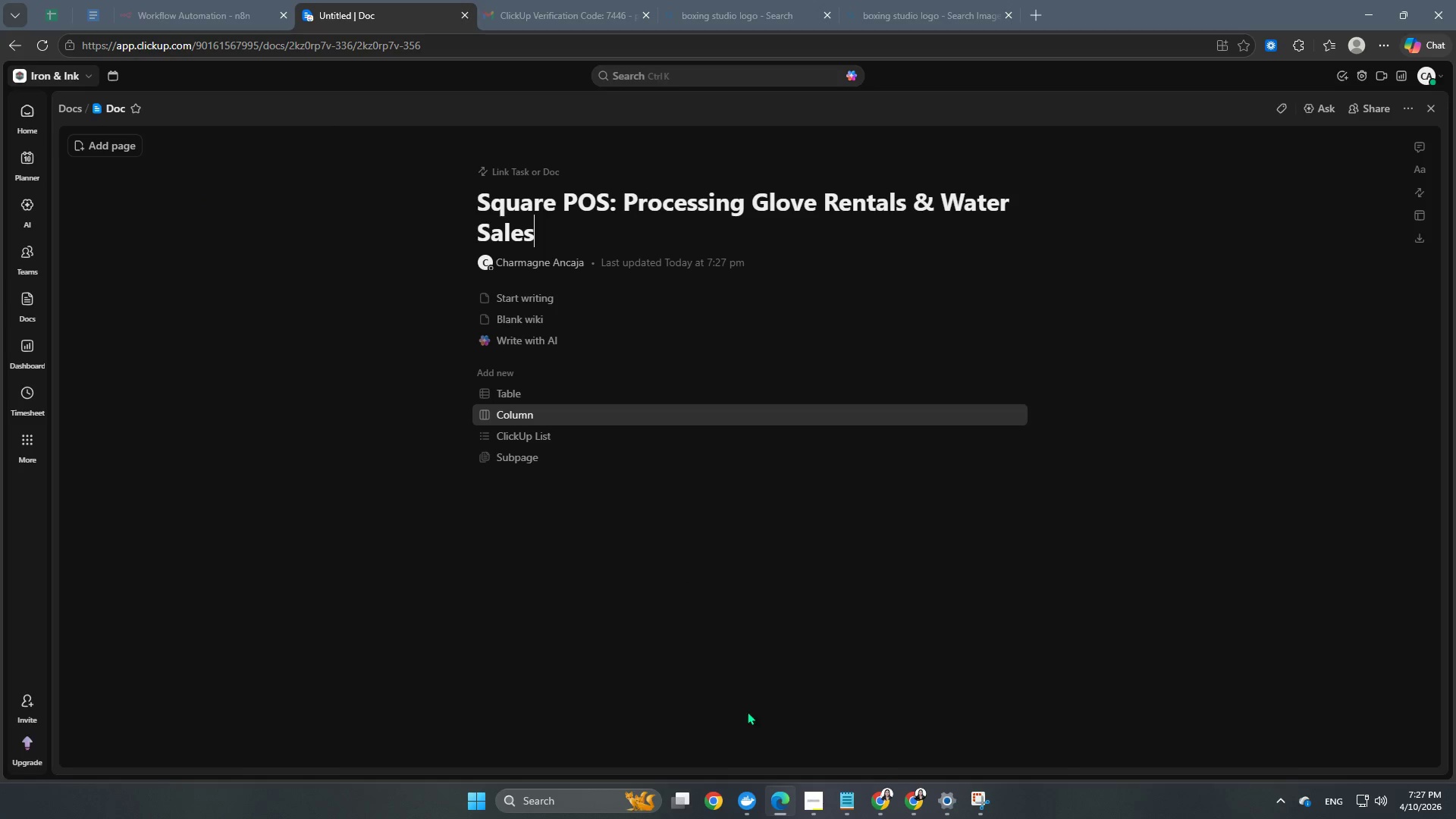 
left_click([748, 720])
 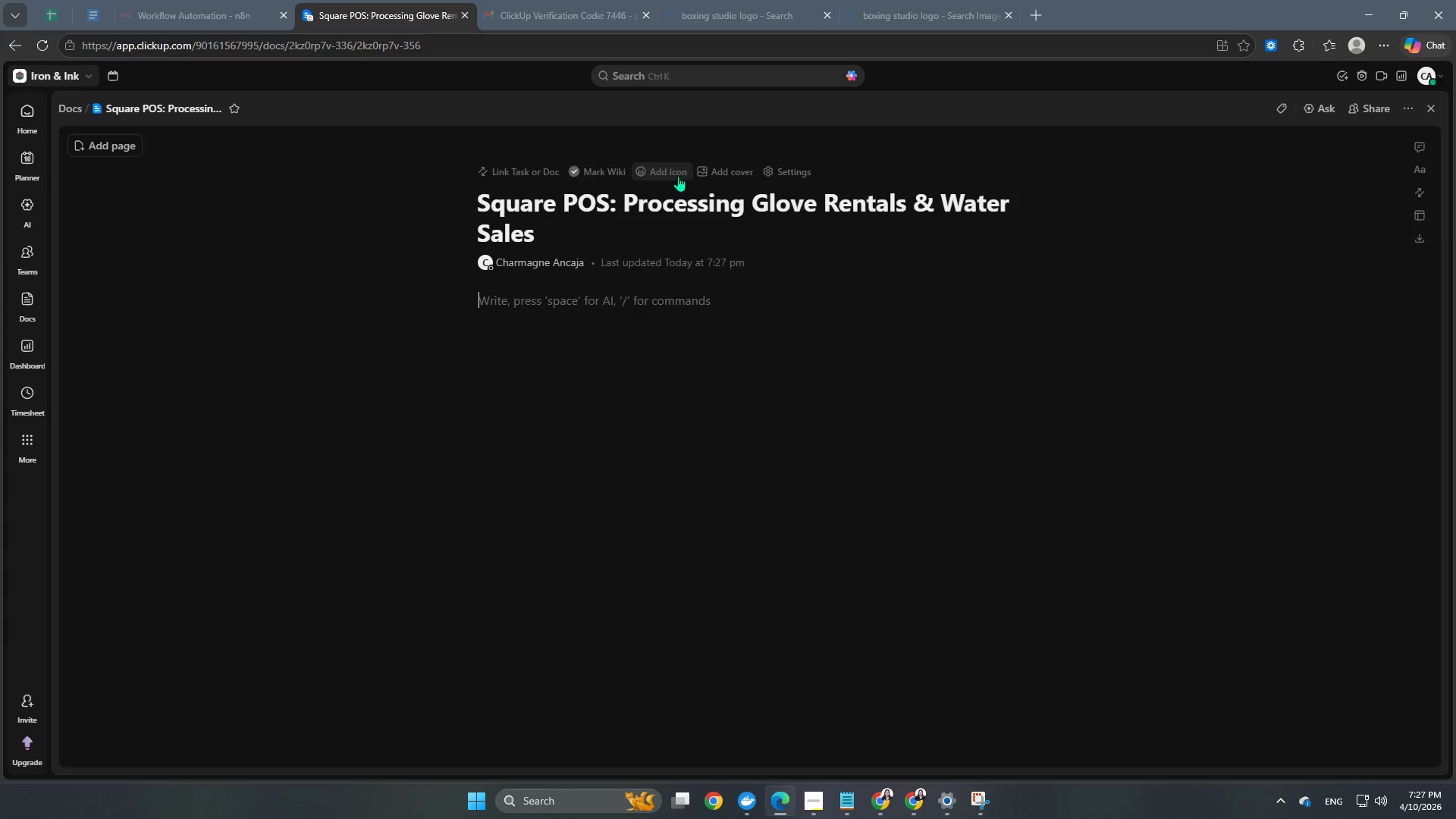 
left_click([715, 175])
 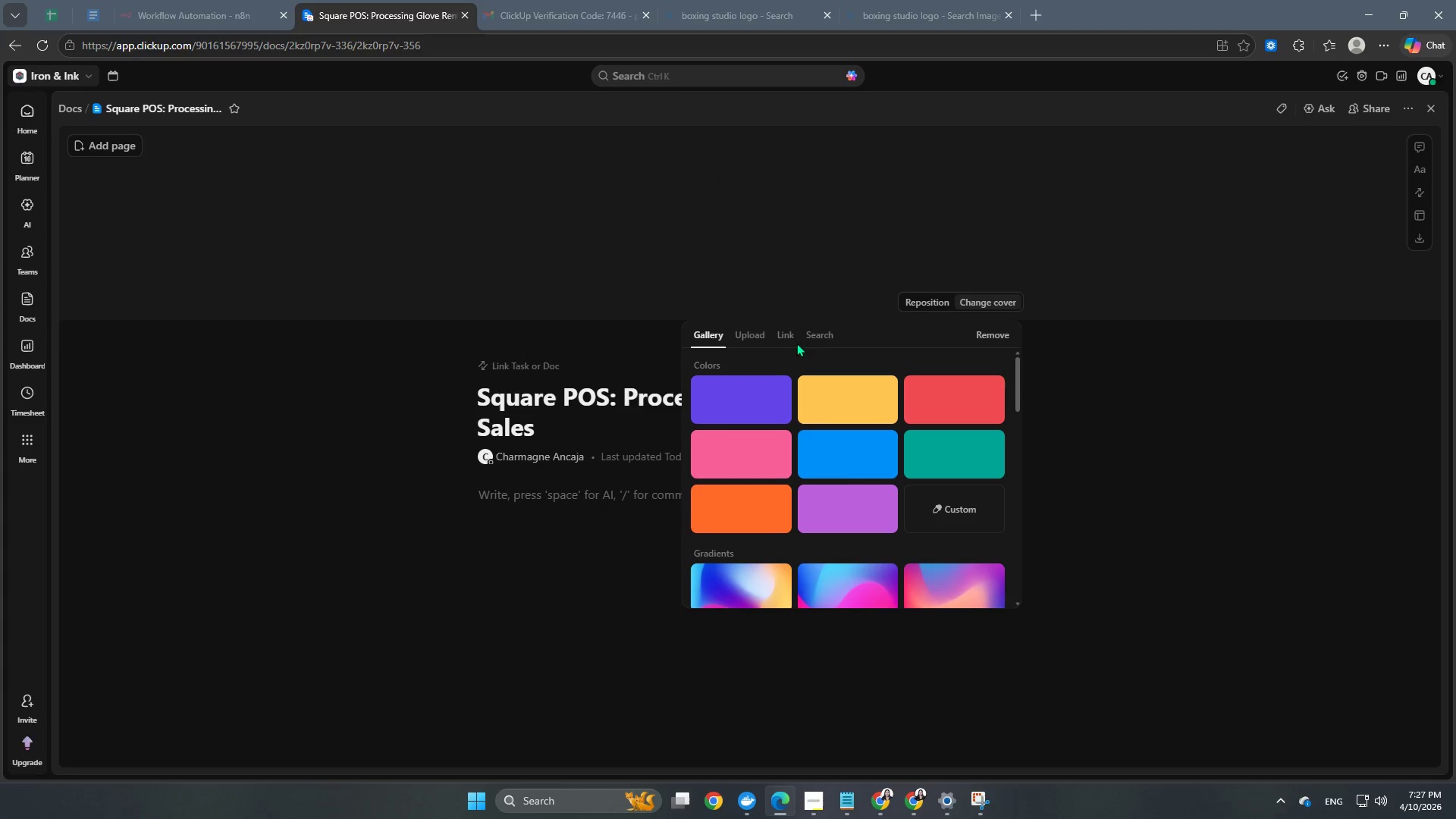 
scroll: coordinate [843, 479], scroll_direction: down, amount: 11.0
 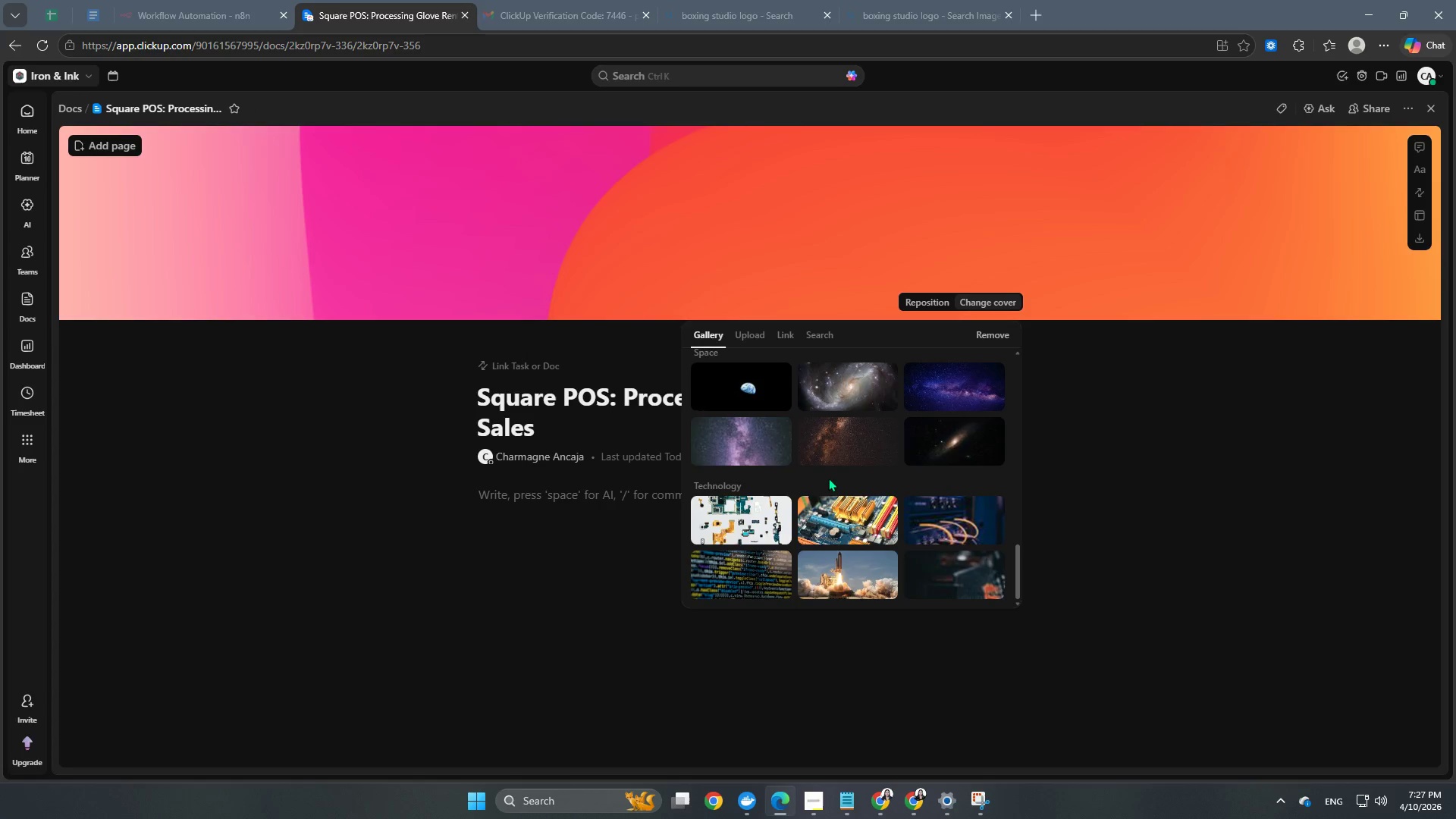 
left_click([825, 532])
 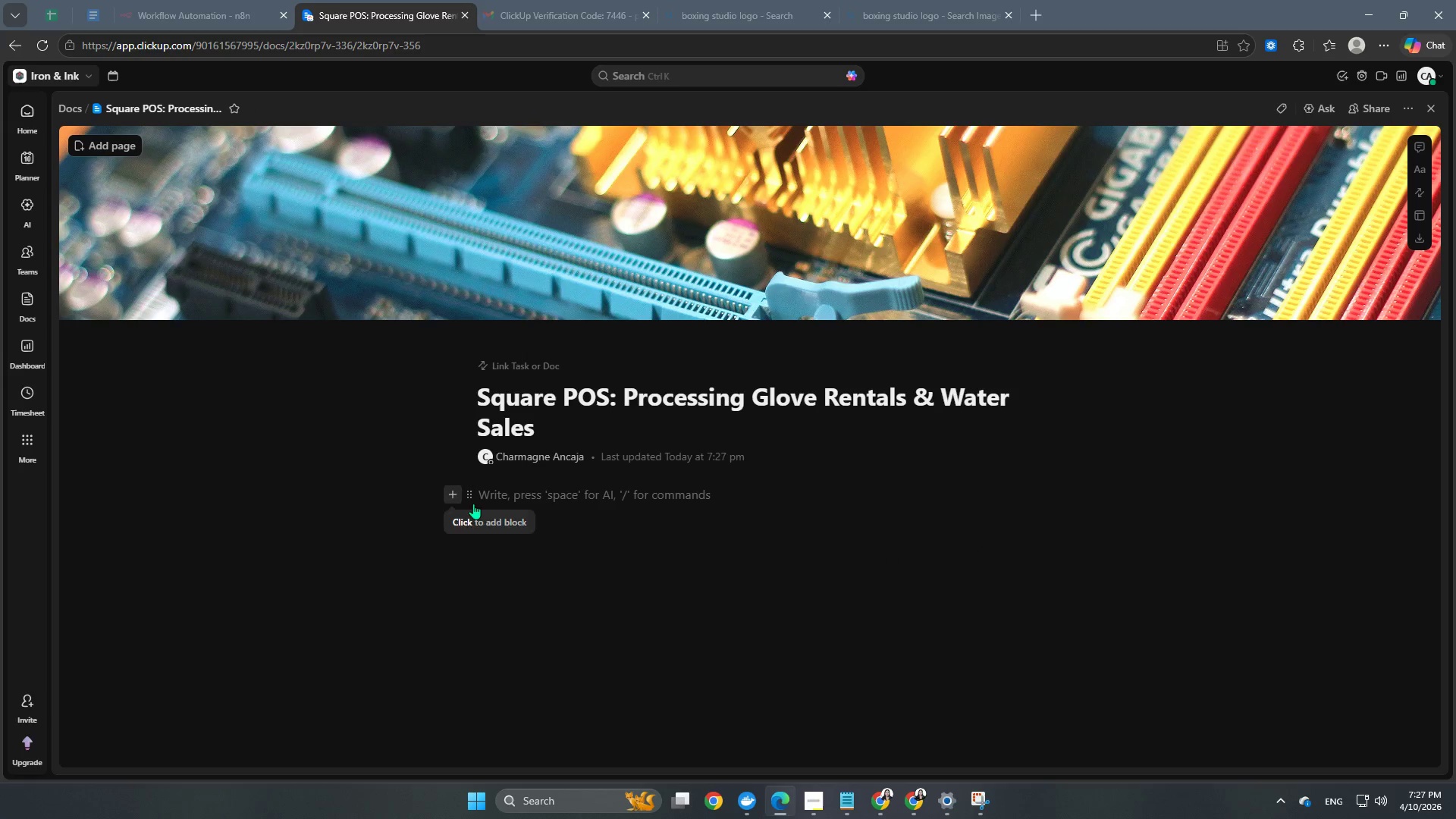 
left_click([542, 491])
 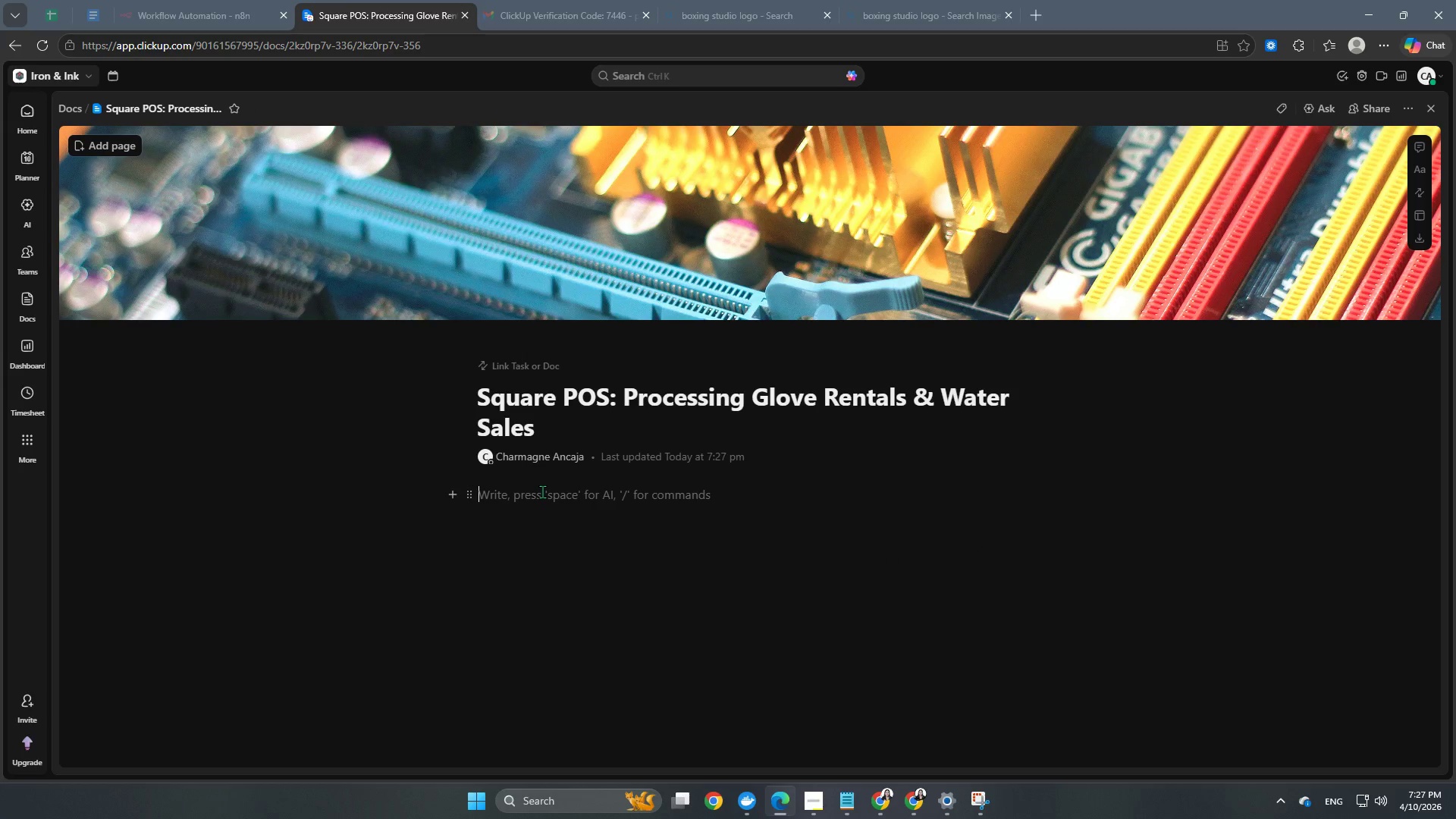 
key(Slash)